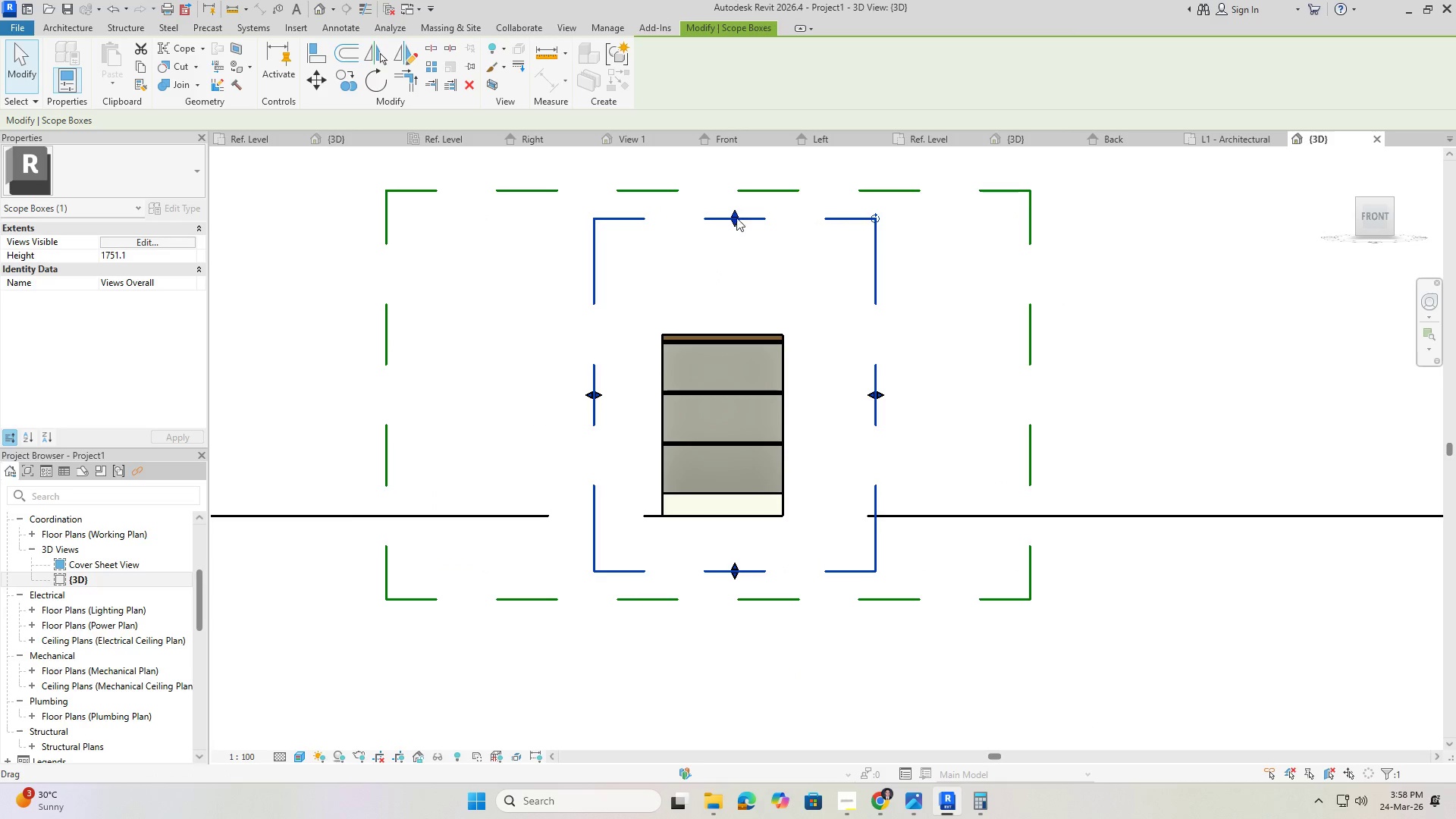 
left_click_drag(start_coordinate=[733, 213], to_coordinate=[732, 292])
 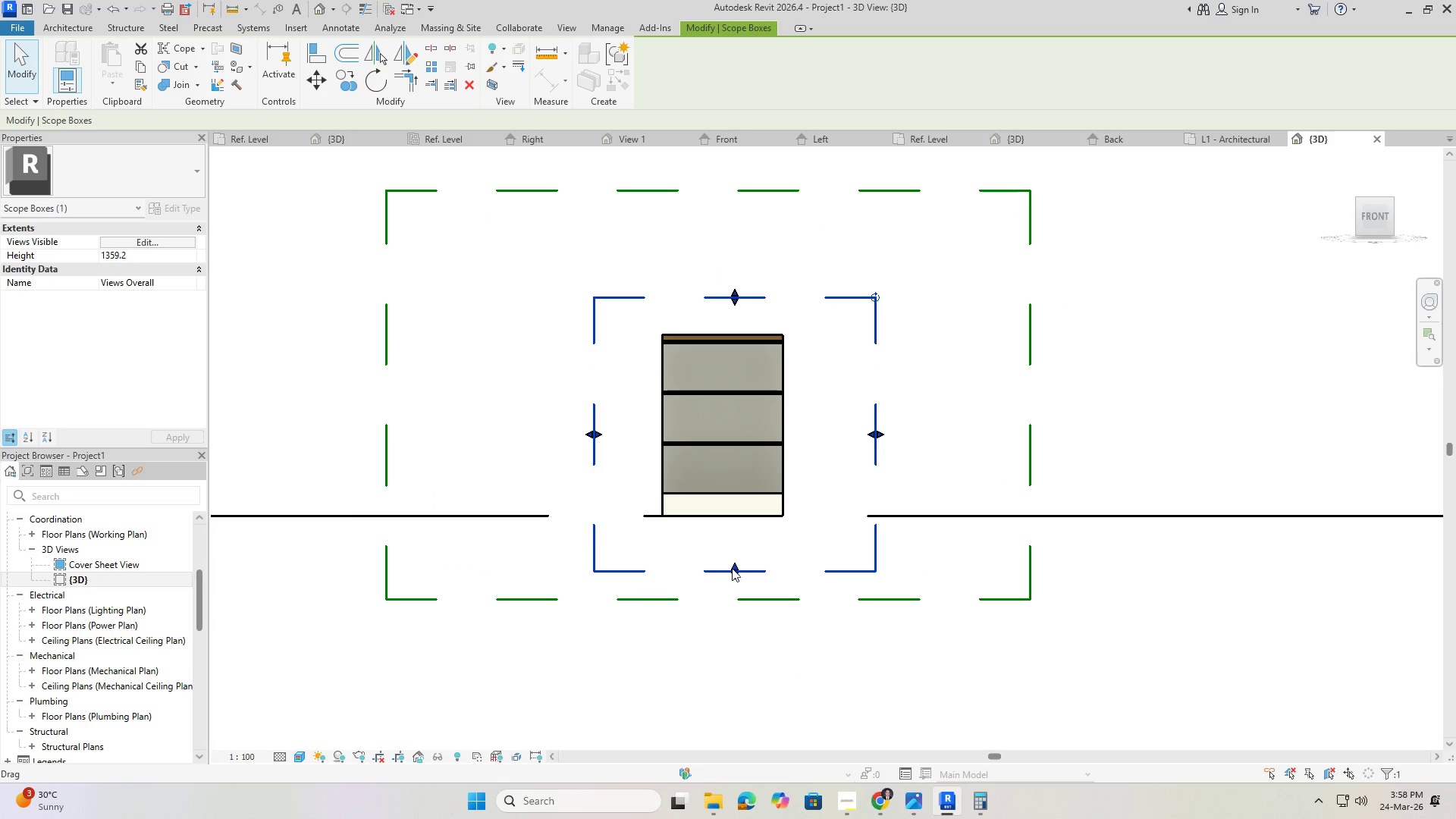 
left_click_drag(start_coordinate=[738, 563], to_coordinate=[733, 523])
 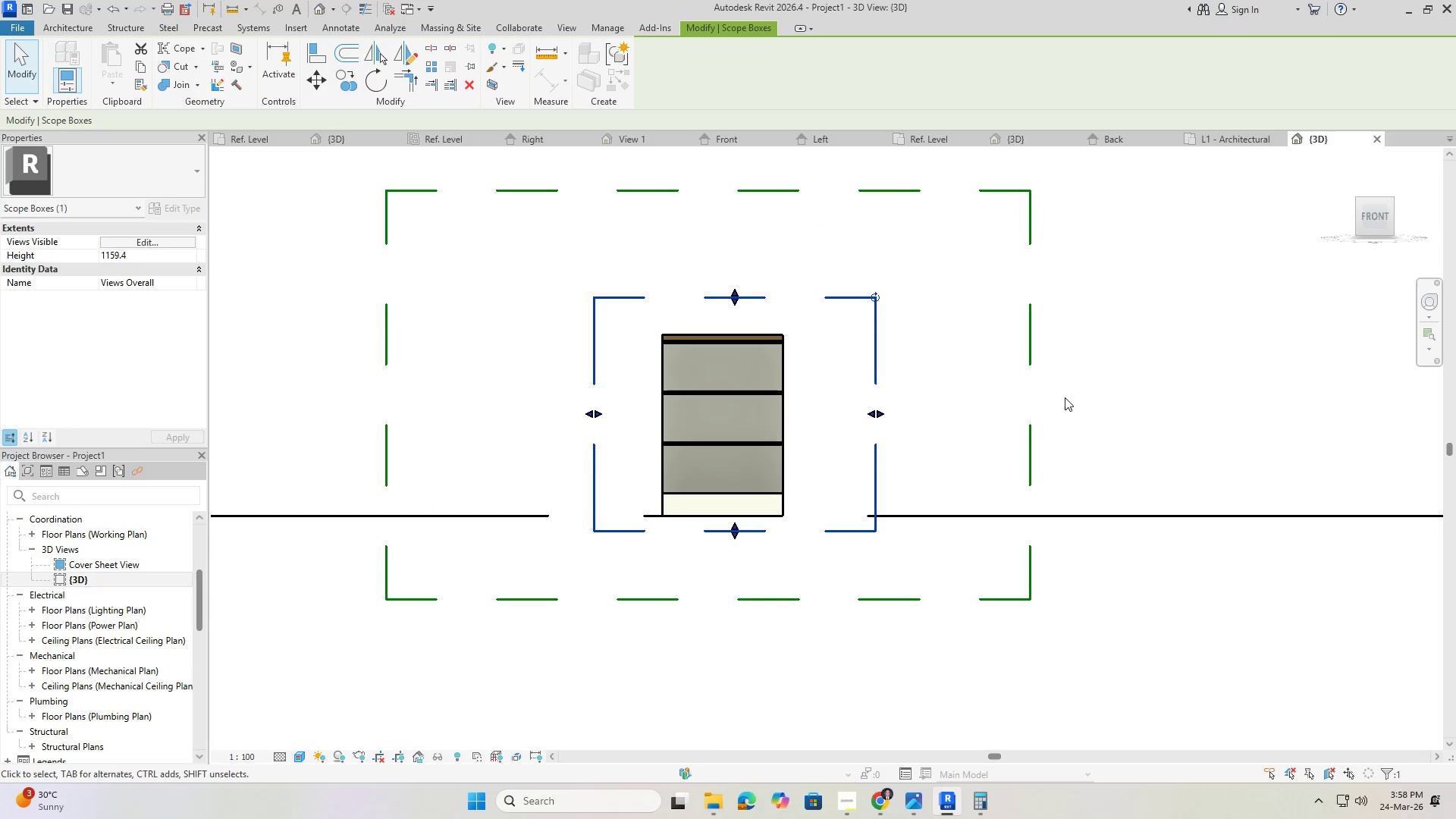 
left_click([1033, 395])
 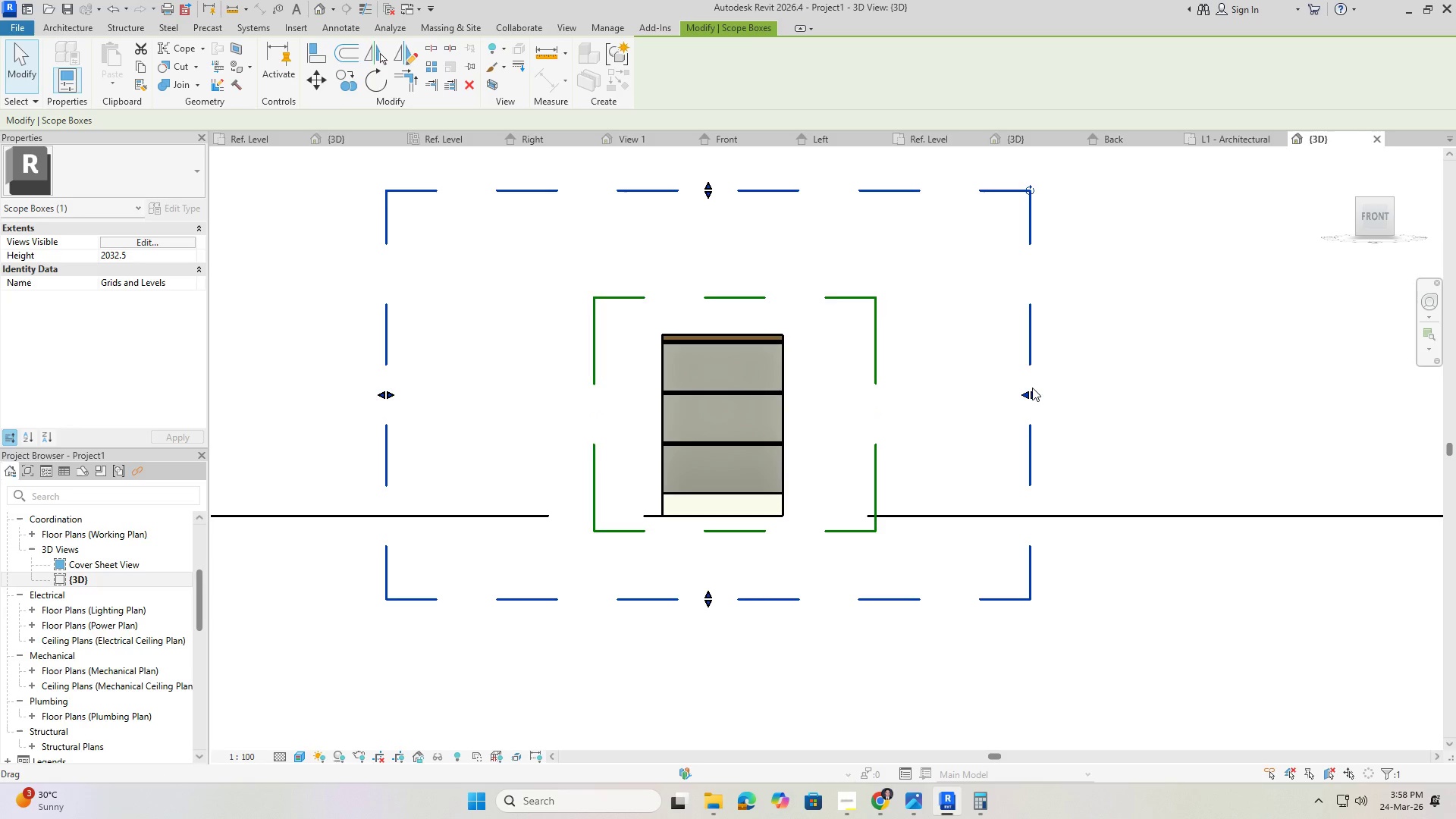 
left_click_drag(start_coordinate=[1031, 393], to_coordinate=[890, 400])
 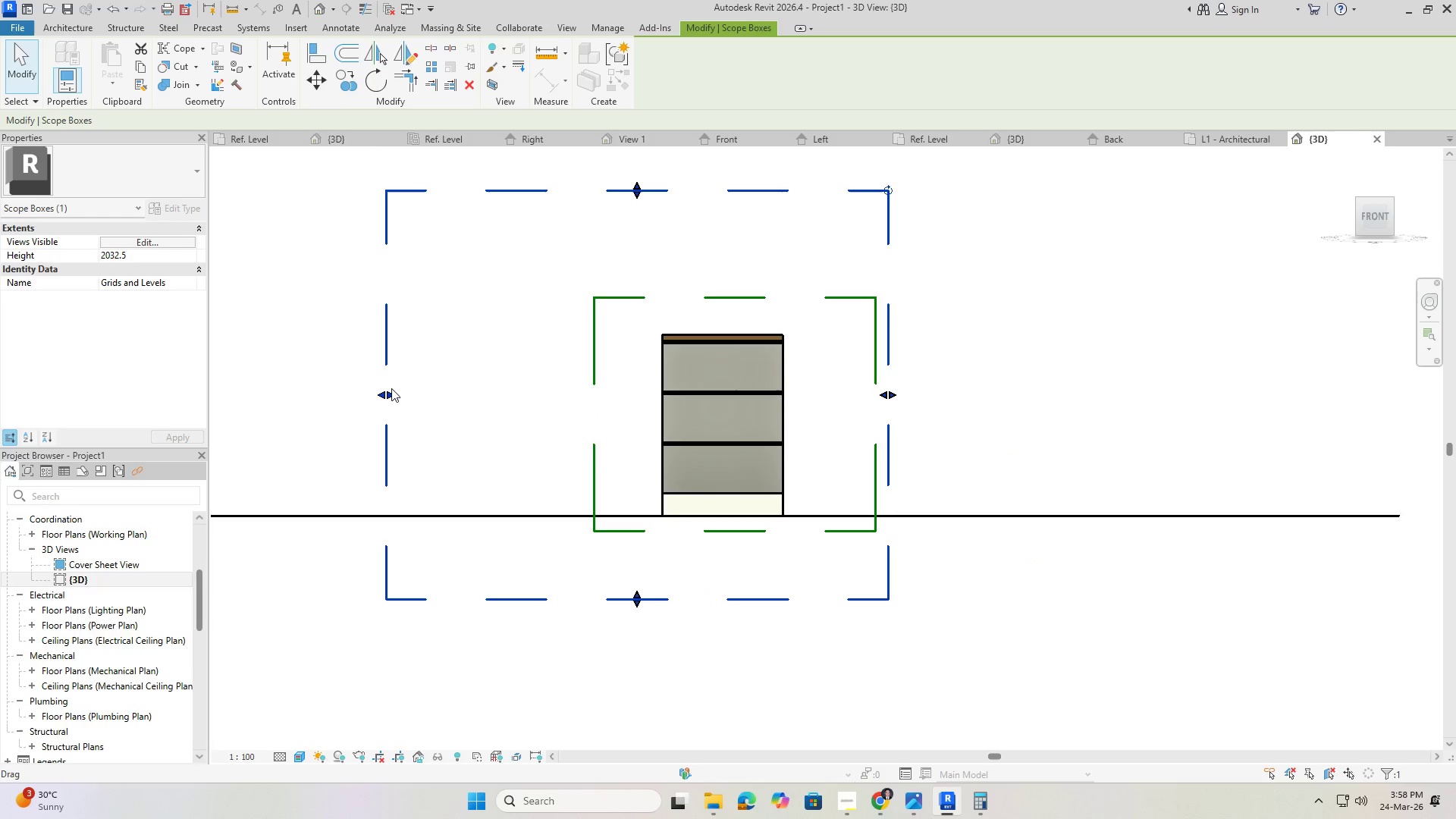 
left_click_drag(start_coordinate=[389, 395], to_coordinate=[588, 394])
 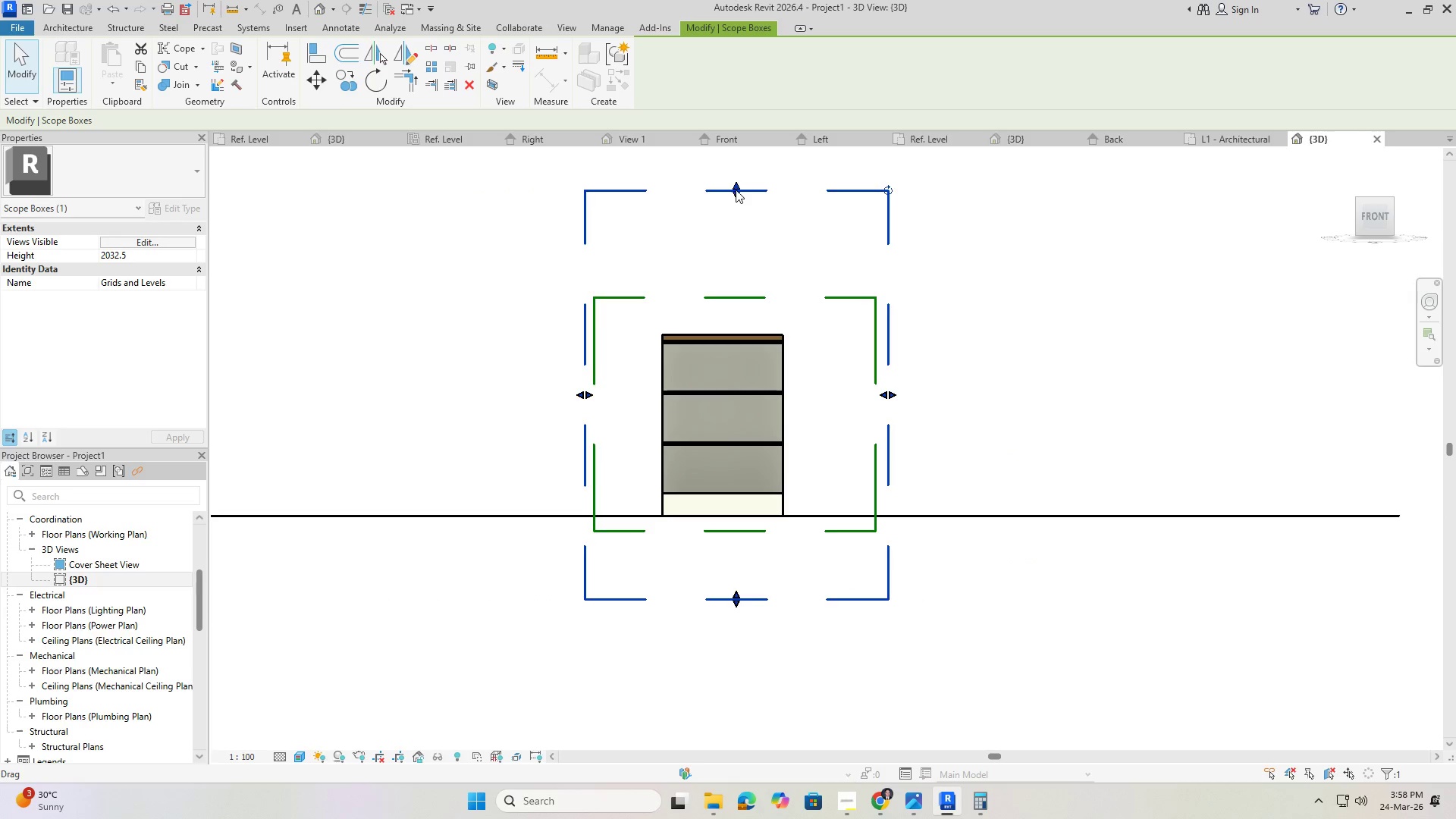 
left_click_drag(start_coordinate=[736, 190], to_coordinate=[741, 295])
 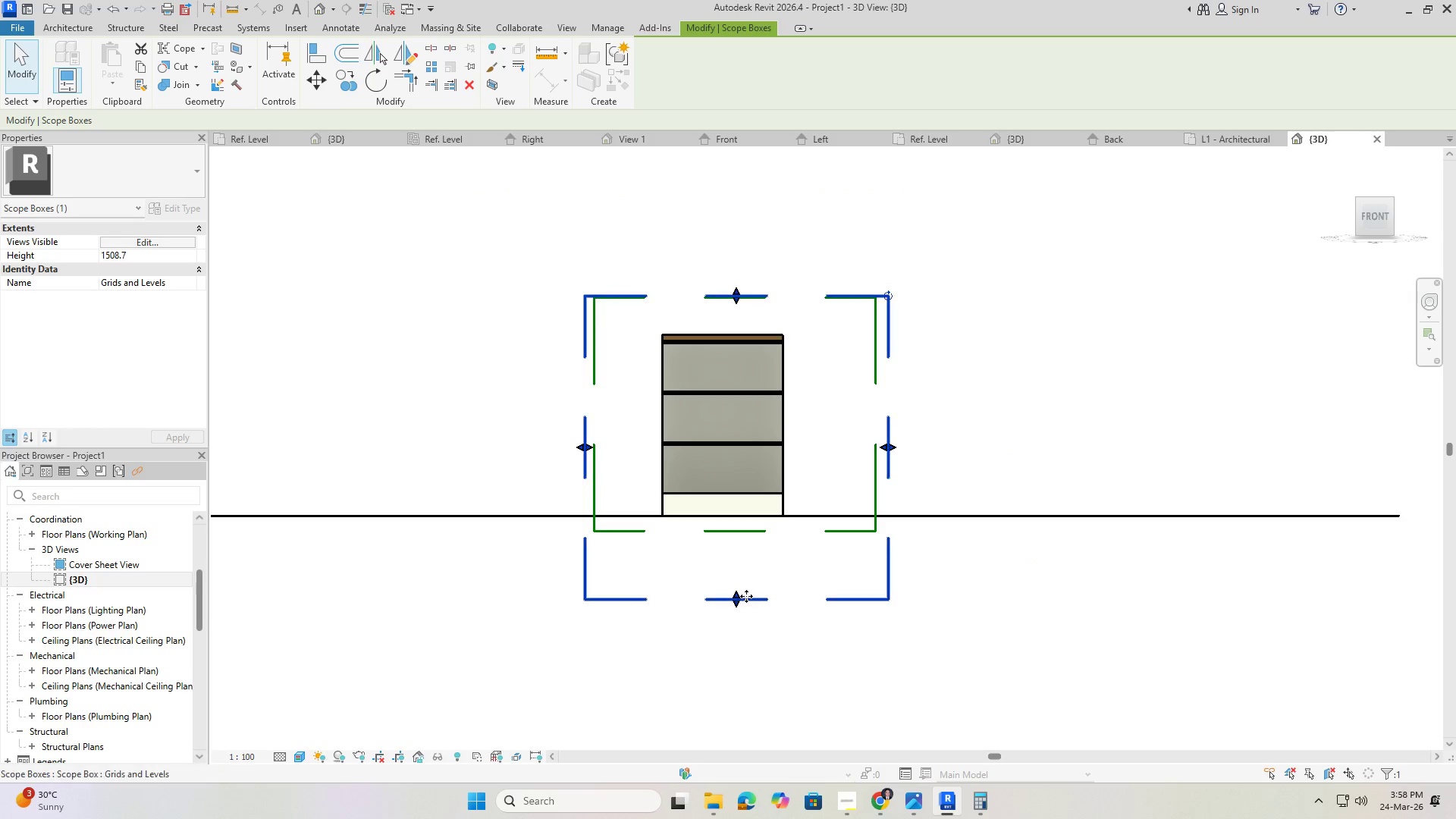 
left_click_drag(start_coordinate=[741, 601], to_coordinate=[736, 516])
 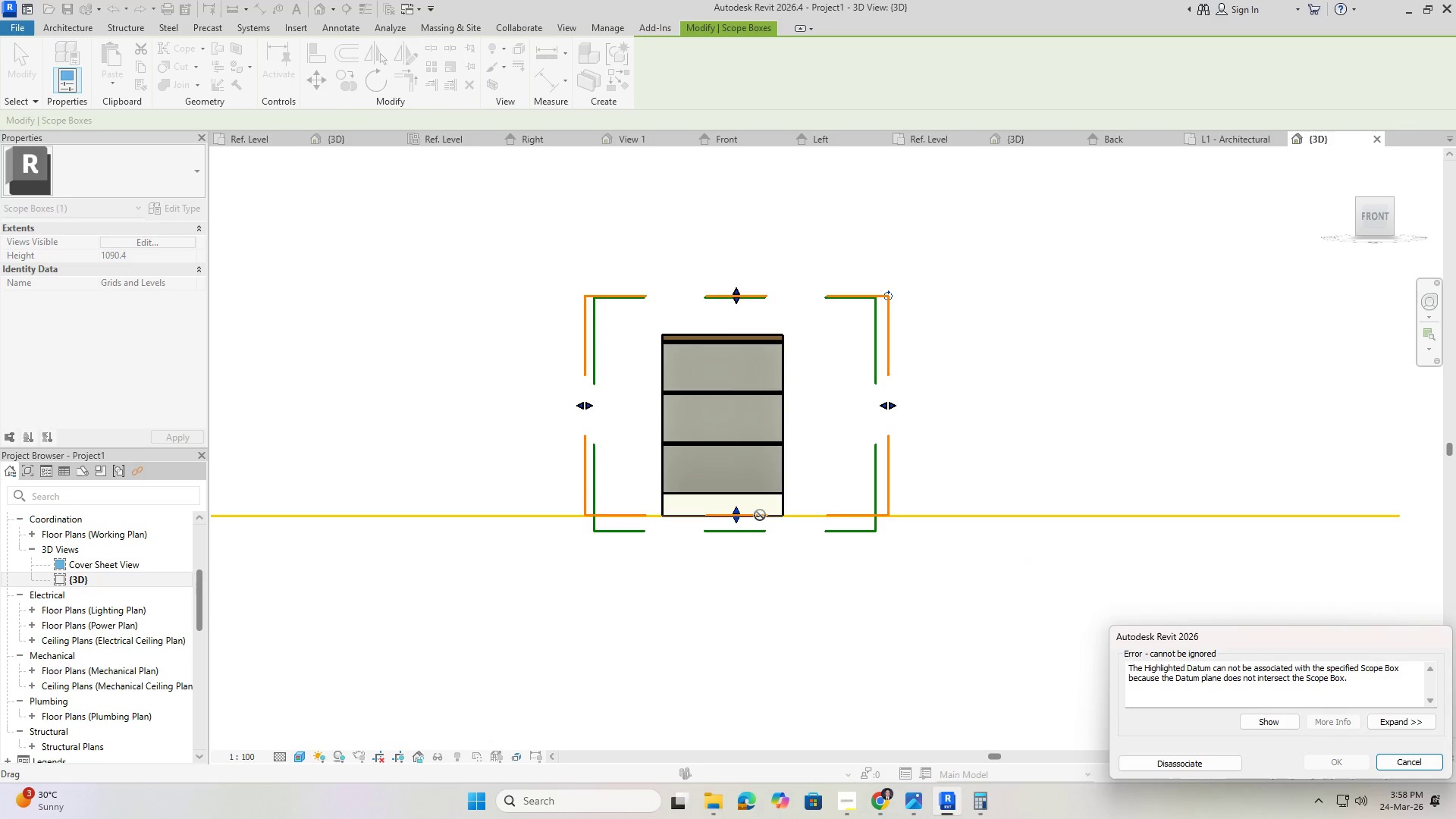 
hold_key(key=ControlLeft, duration=0.66)
 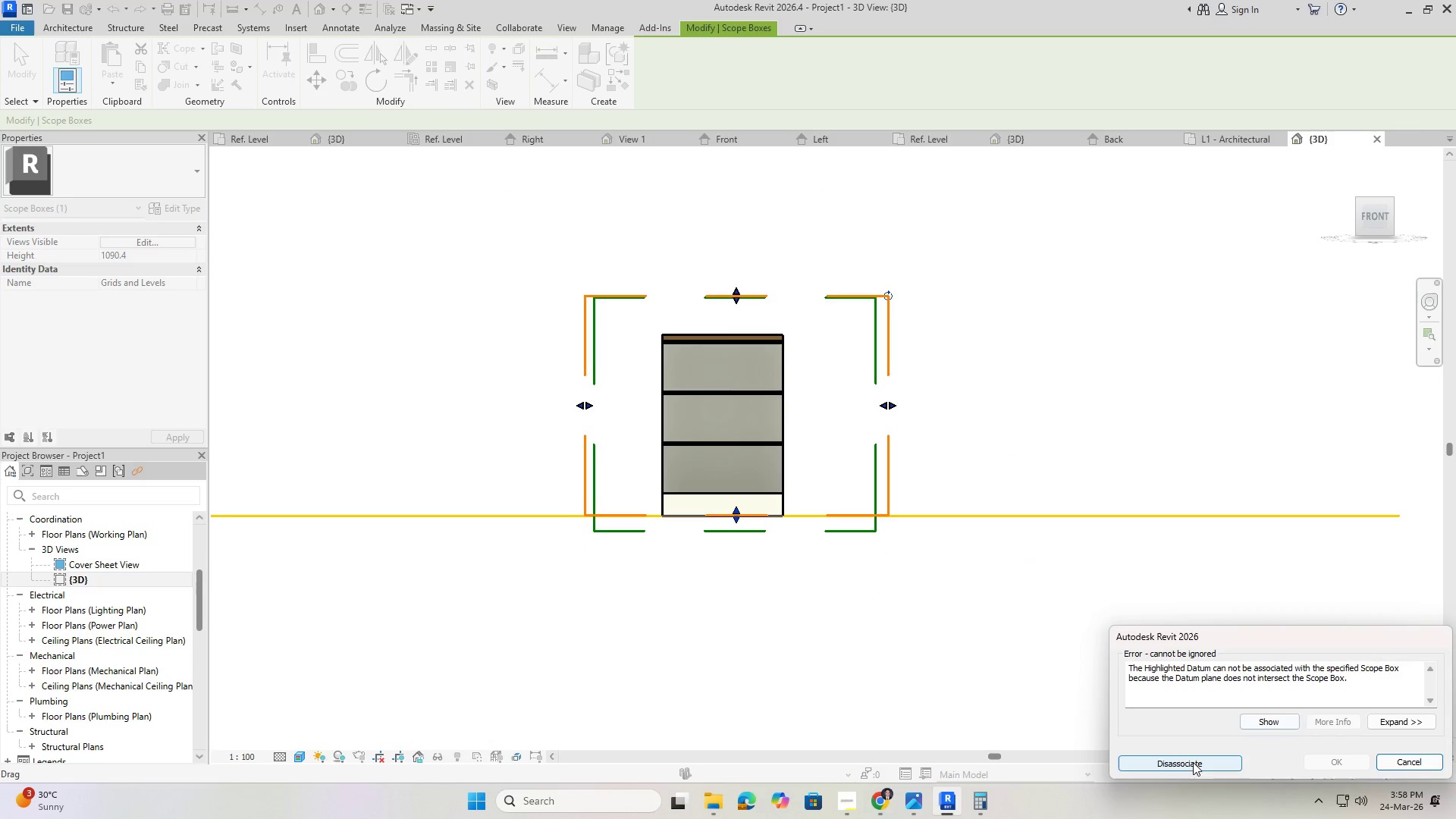 
left_click([1193, 762])
 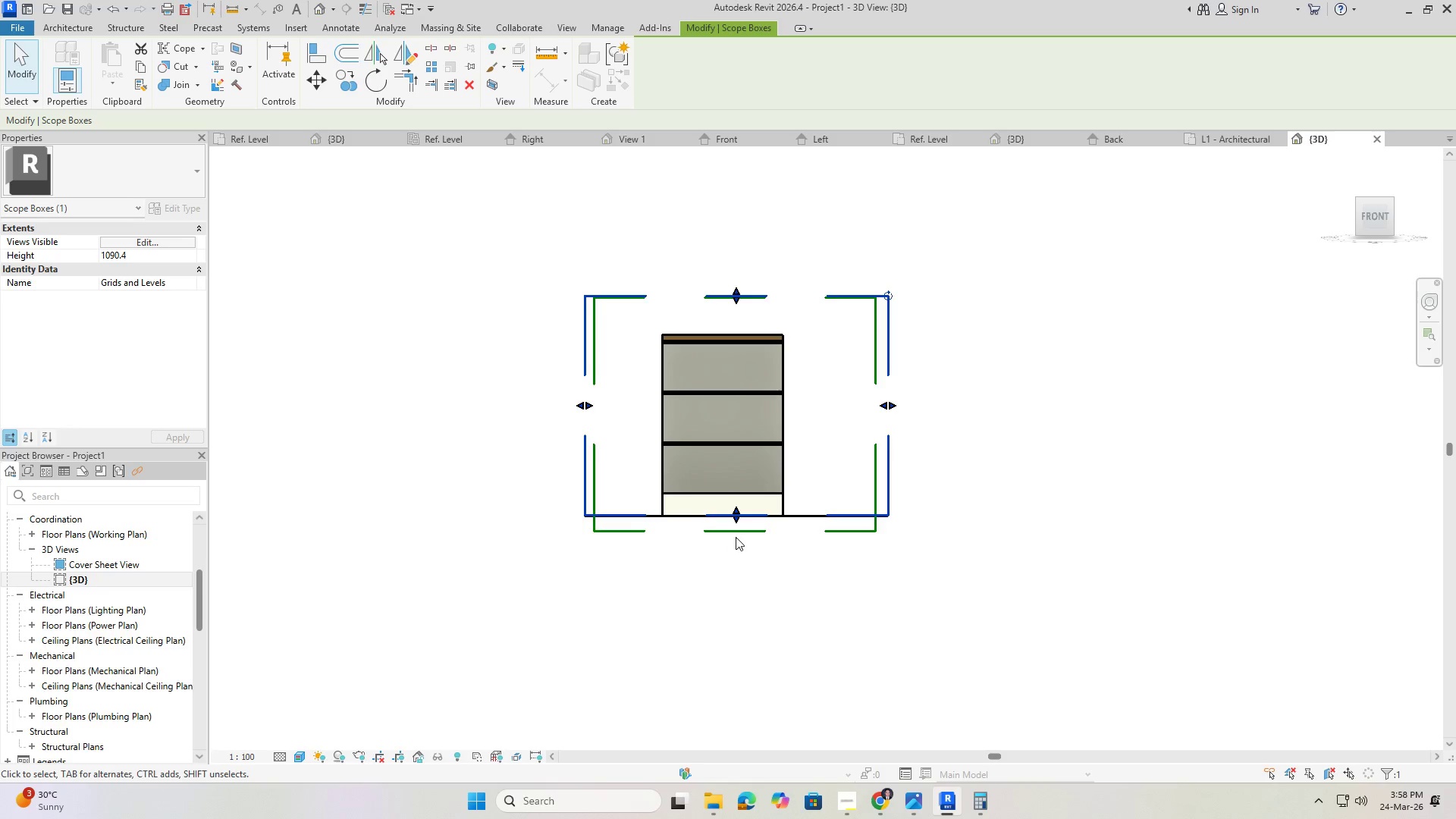 
scroll: coordinate [736, 535], scroll_direction: up, amount: 4.0
 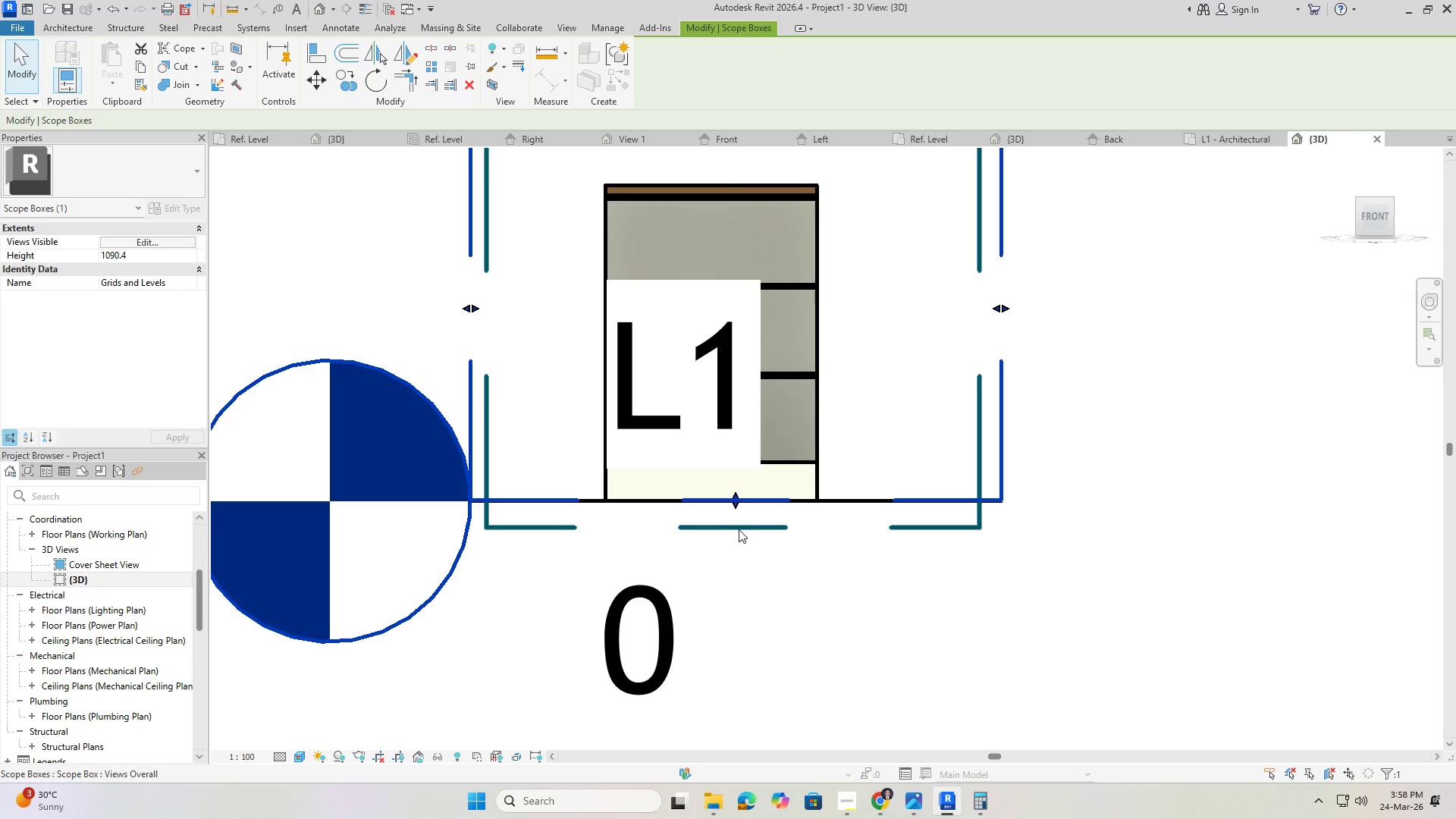 
key(Control+Z)
 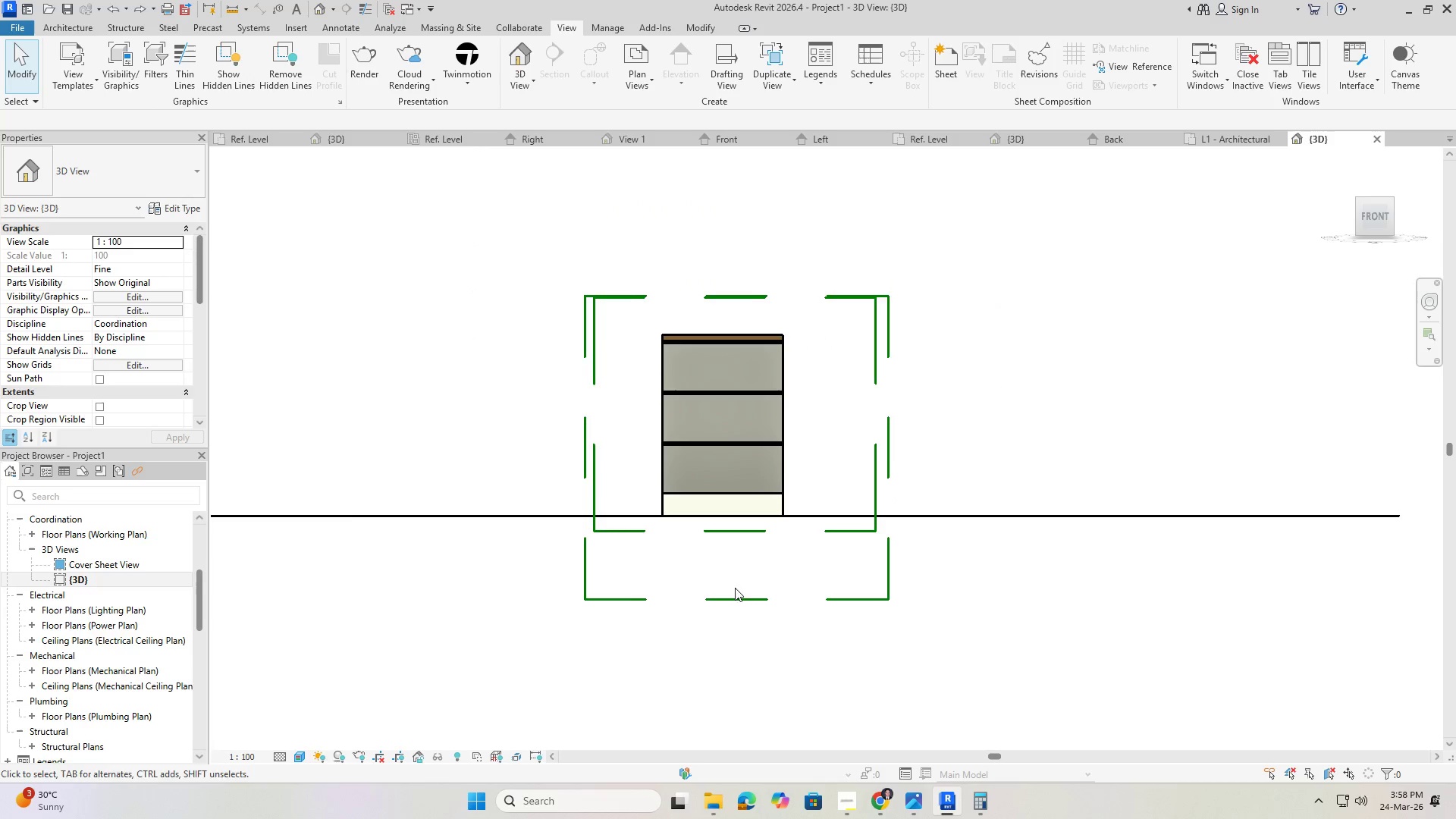 
scroll: coordinate [741, 527], scroll_direction: down, amount: 6.0
 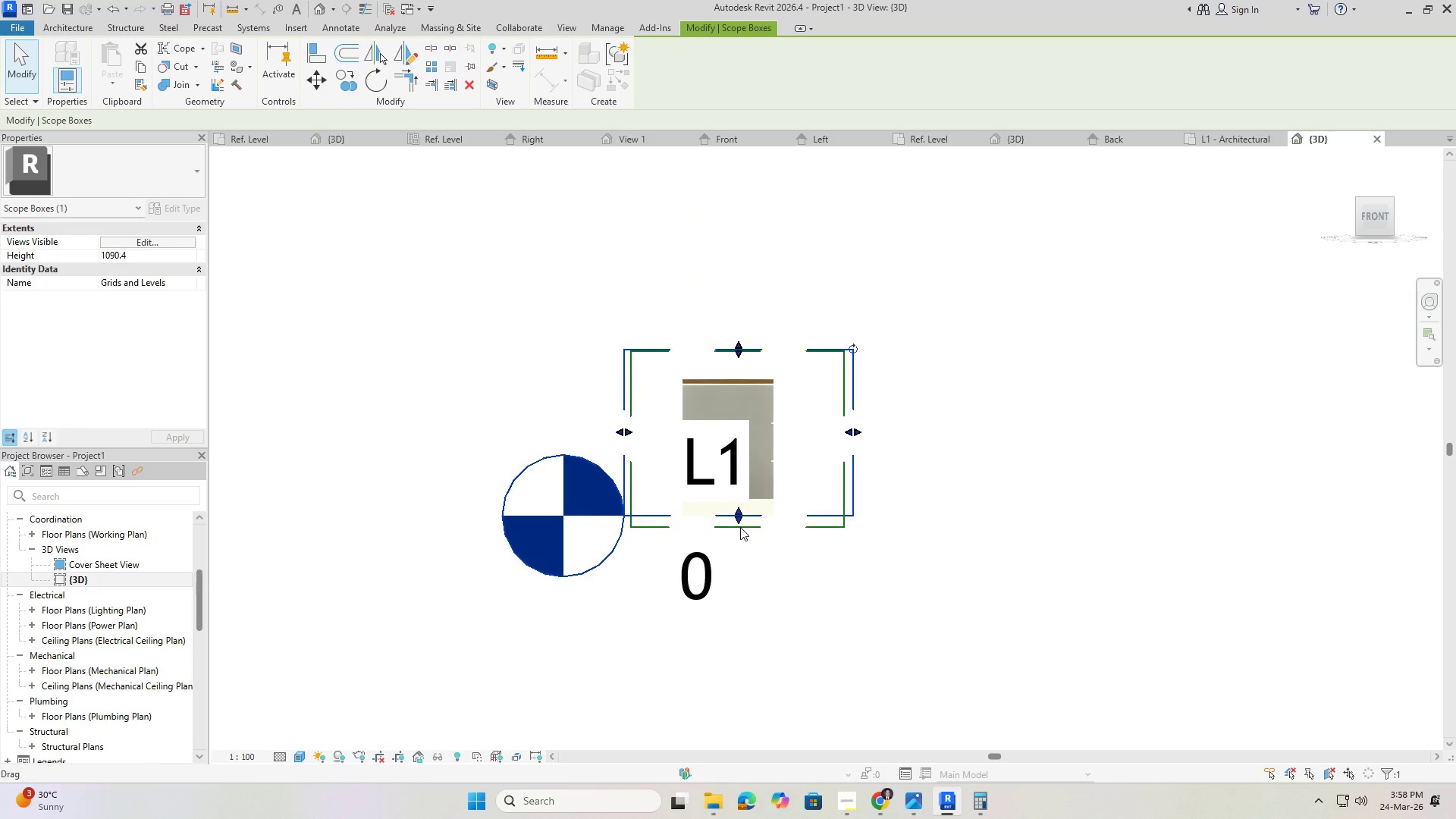 
left_click([735, 600])
 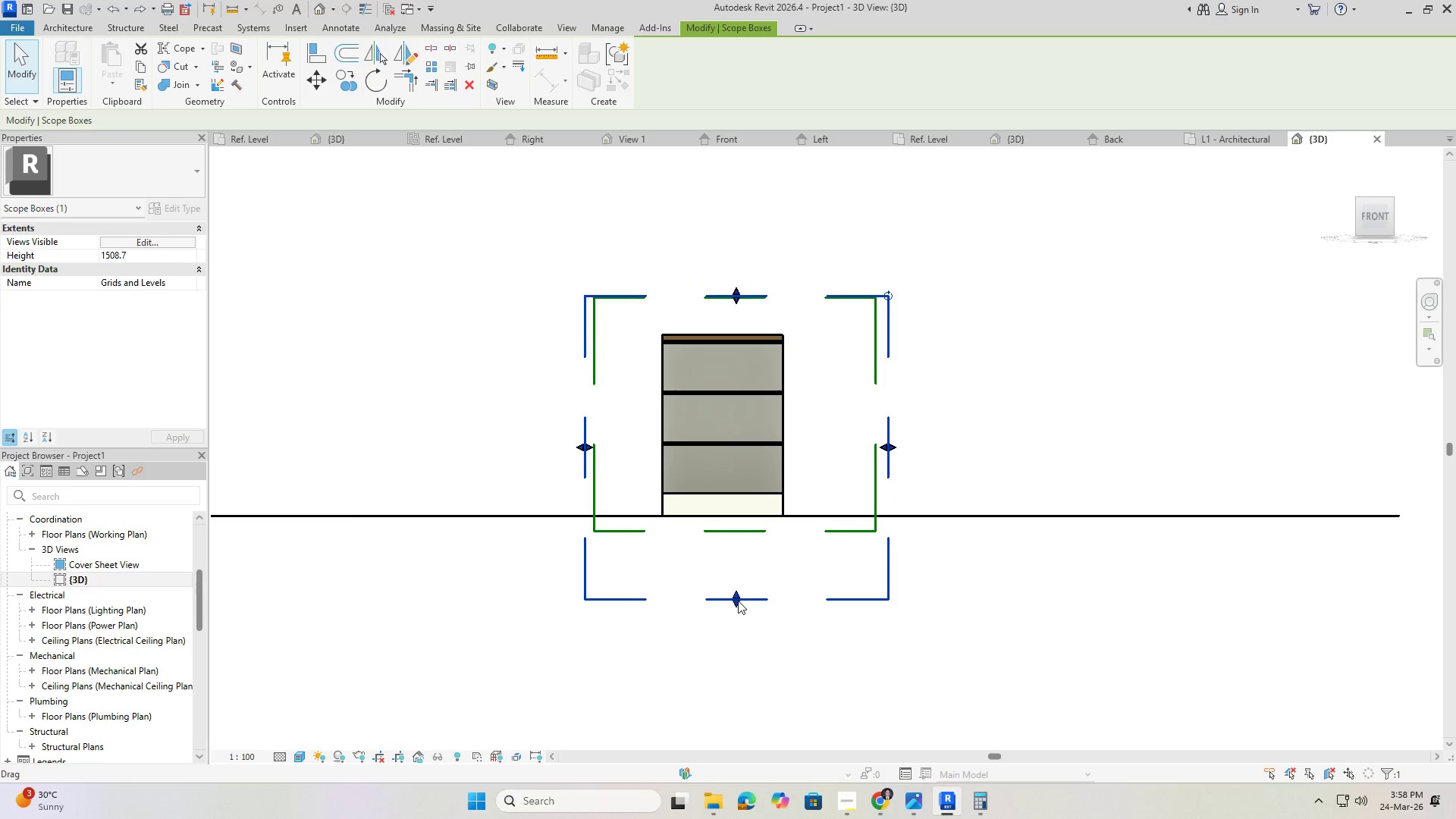 
left_click_drag(start_coordinate=[738, 598], to_coordinate=[731, 544])
 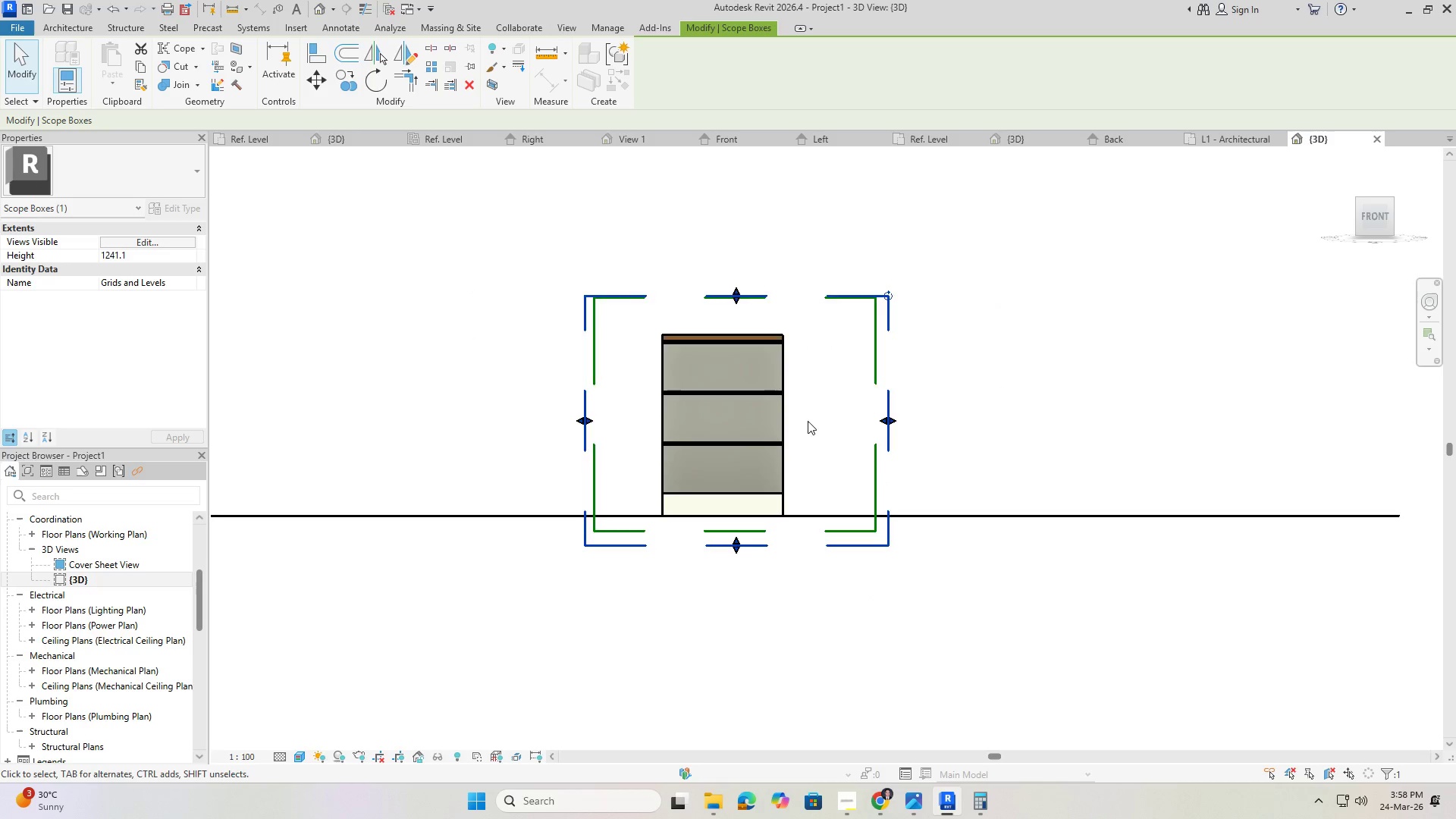 
key(Escape)
 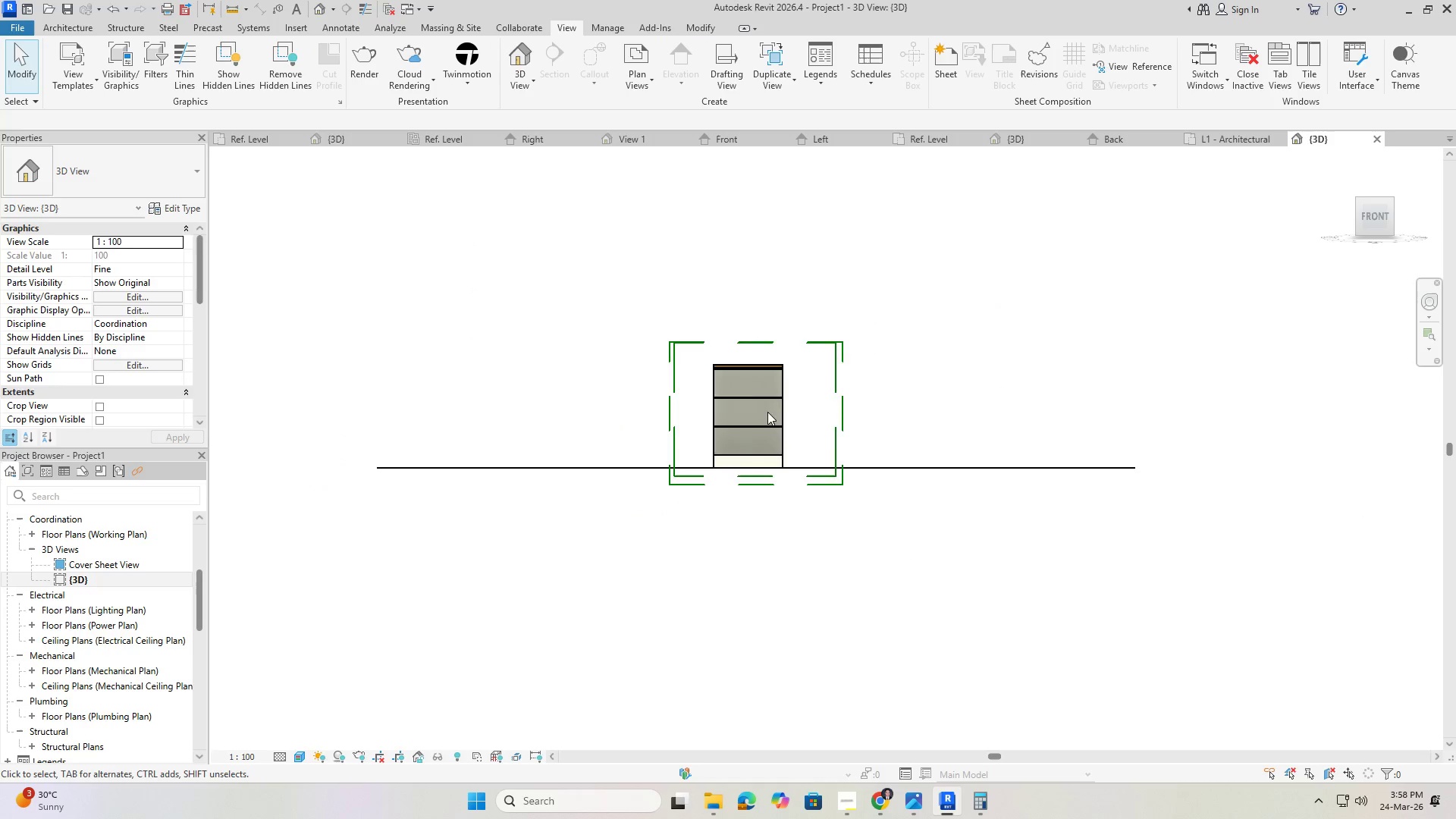 
key(Escape)
 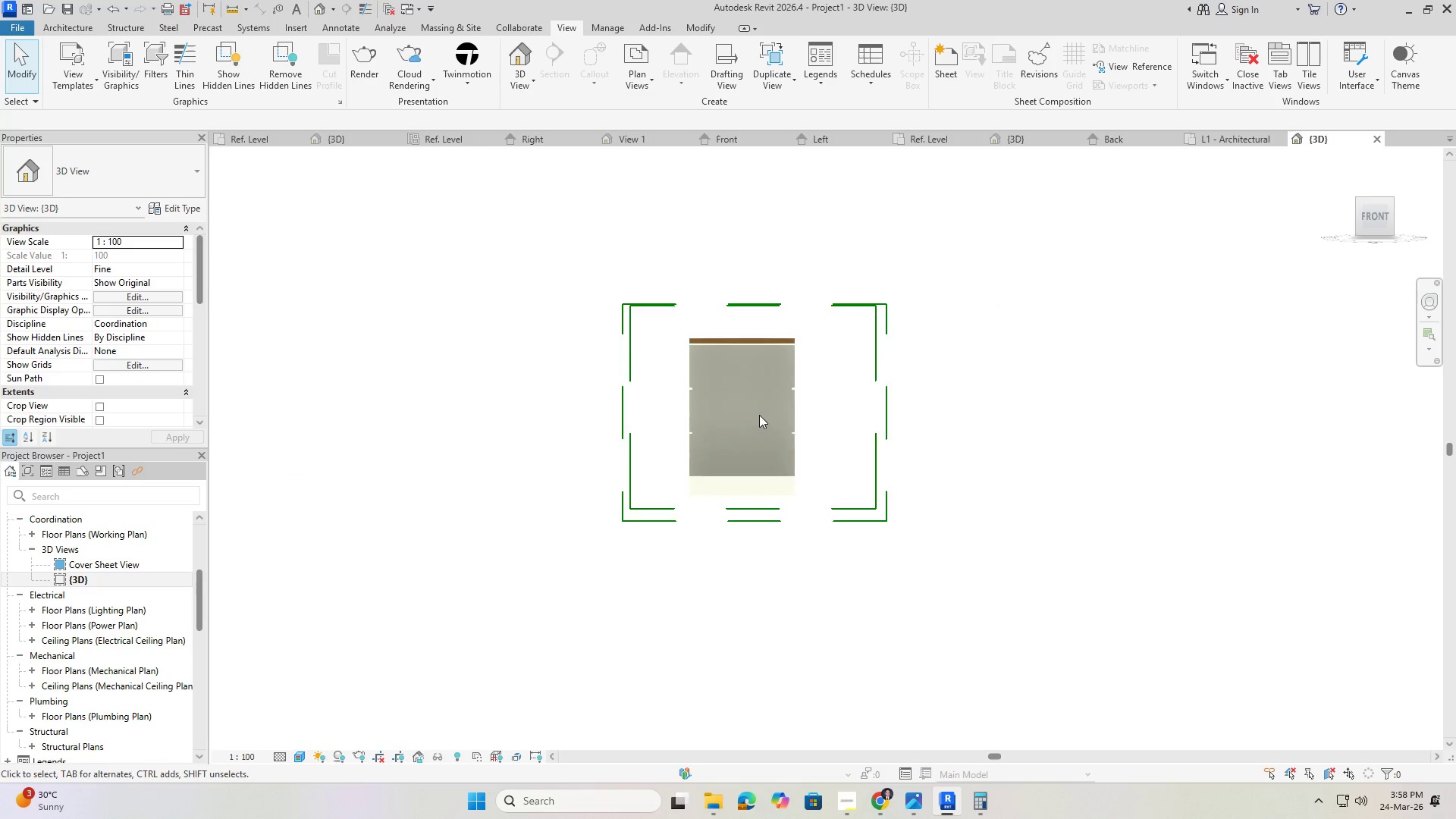 
scroll: coordinate [777, 405], scroll_direction: down, amount: 4.0
 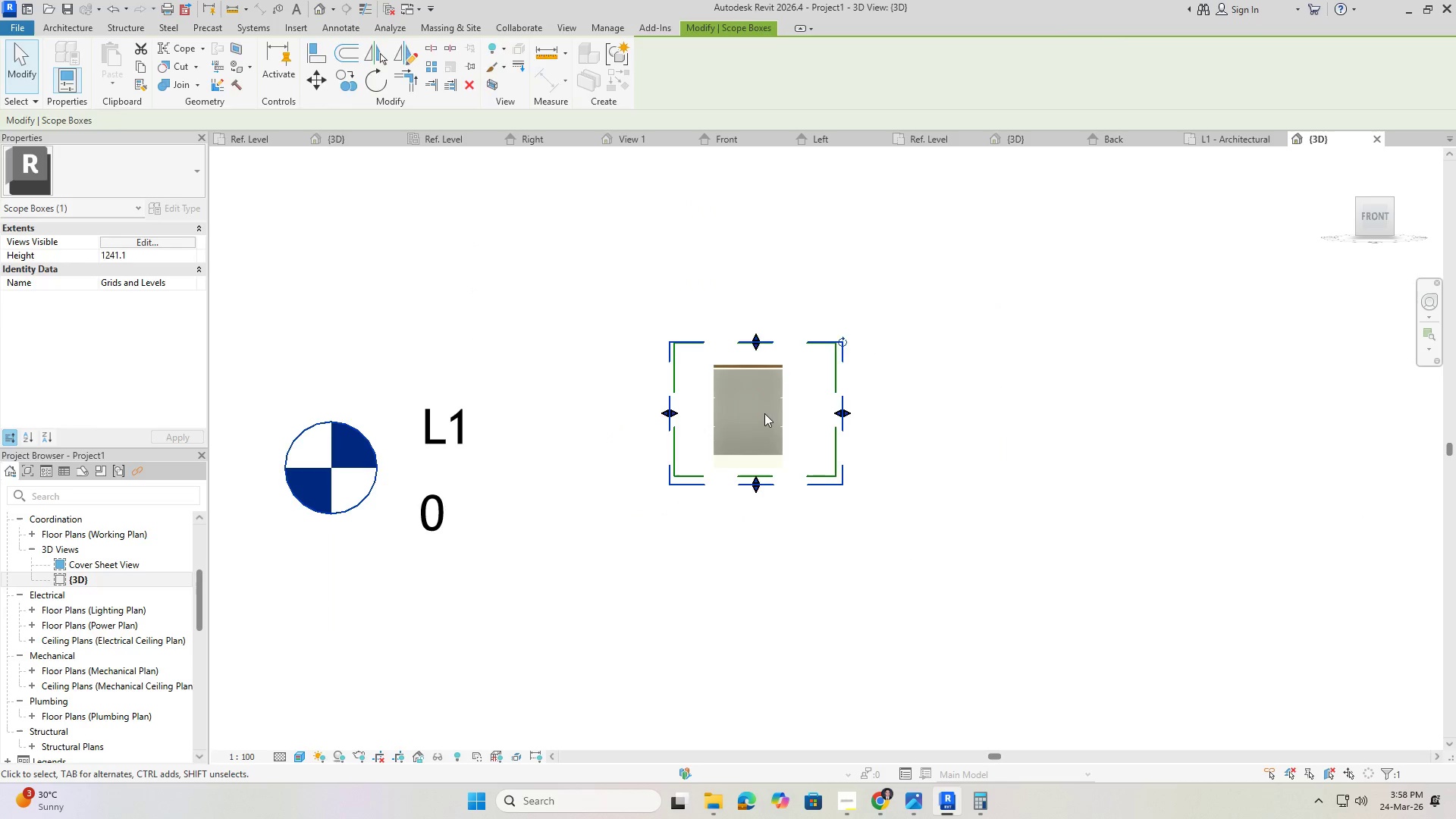 
scroll: coordinate [952, 452], scroll_direction: up, amount: 11.0
 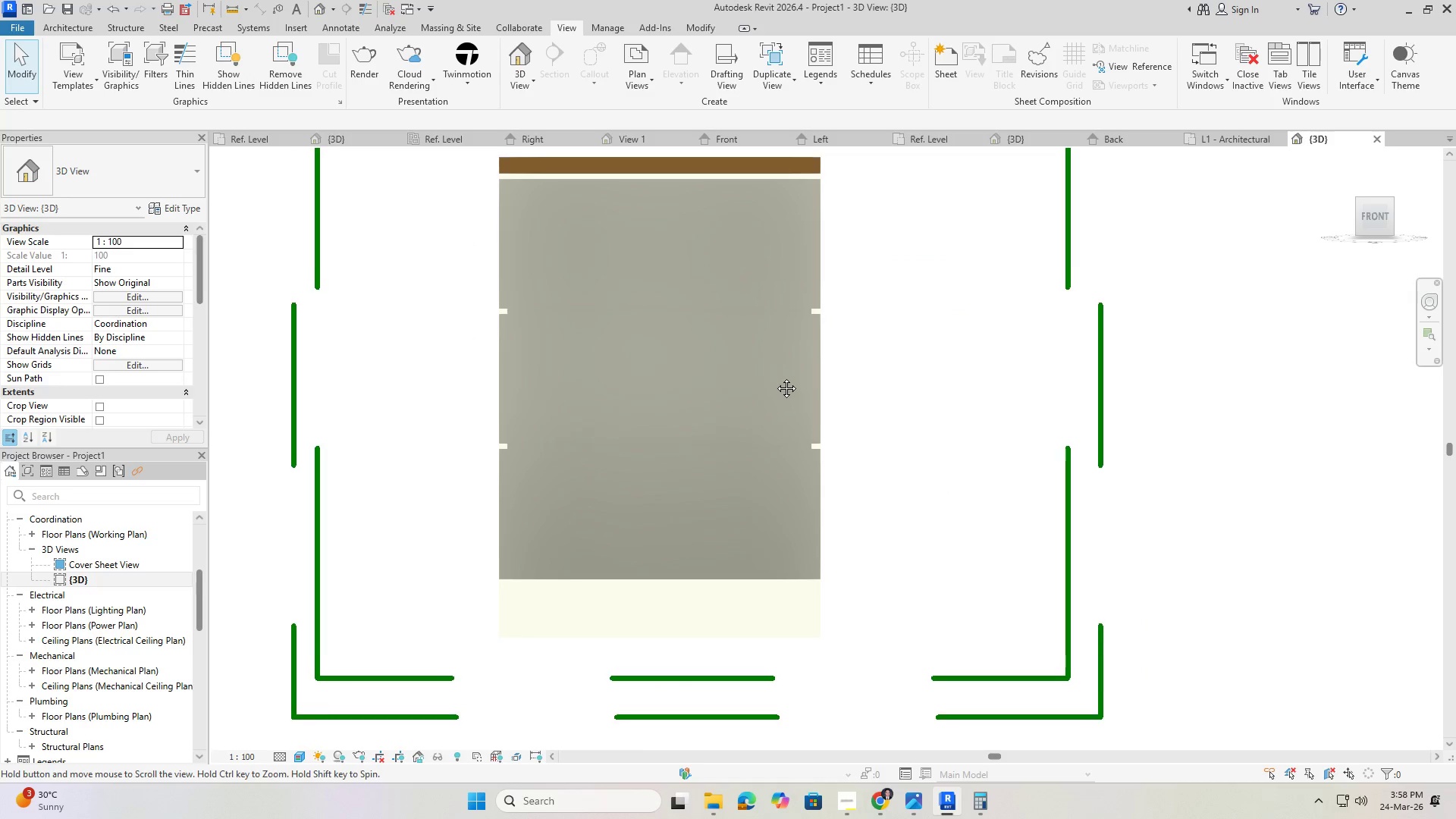 
scroll: coordinate [789, 447], scroll_direction: down, amount: 2.0
 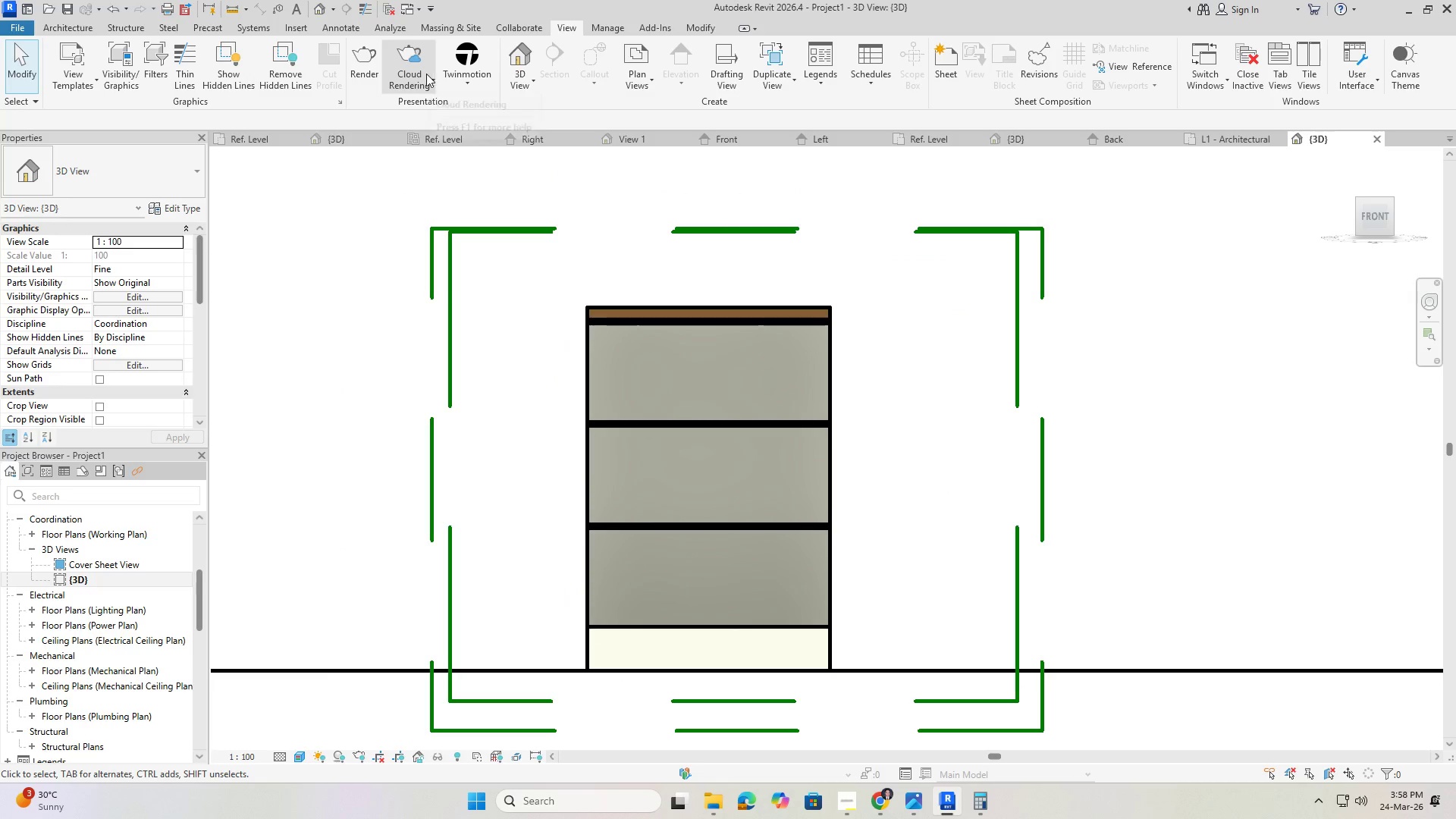 
left_click([356, 58])
 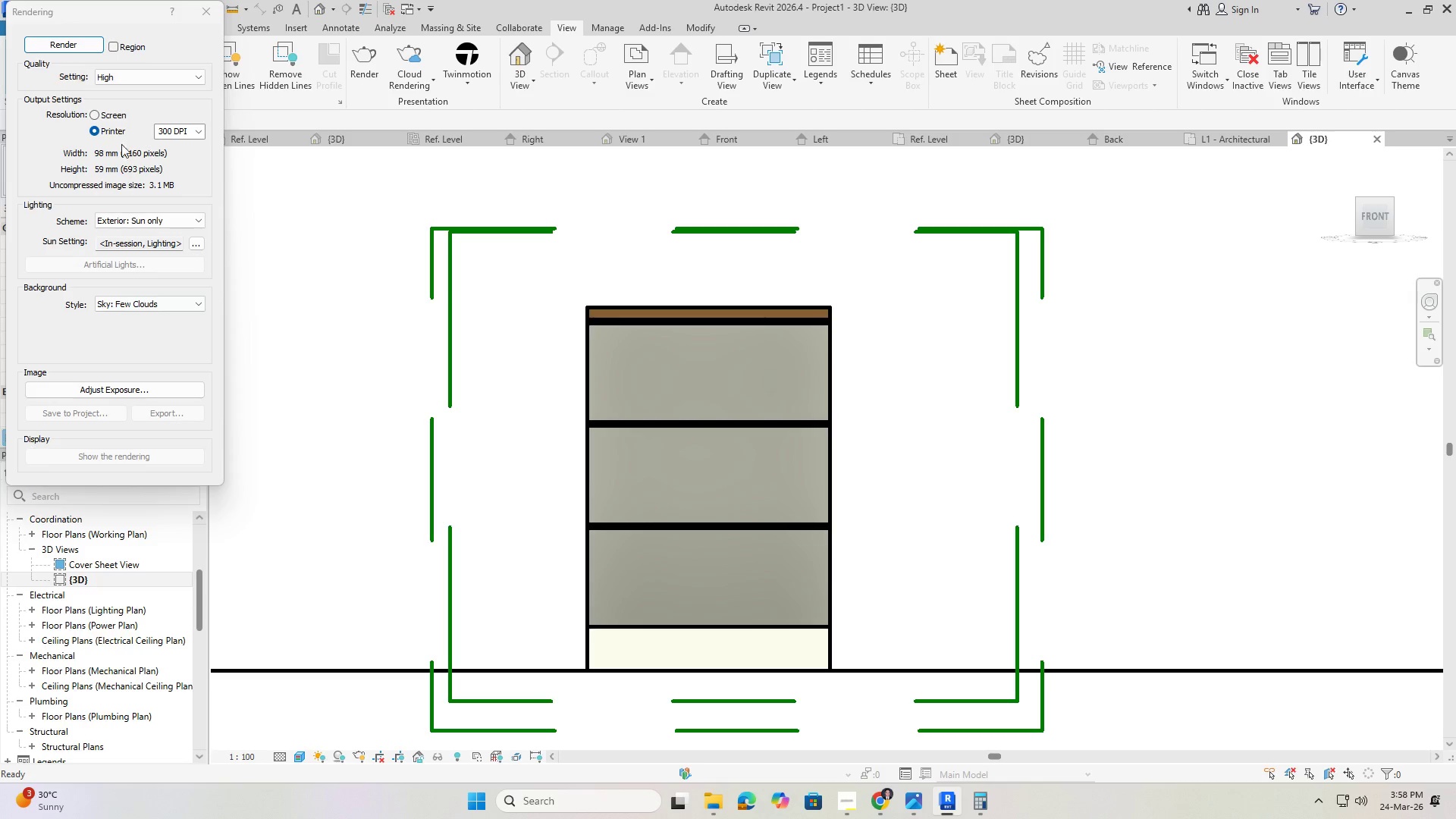 
left_click([69, 46])
 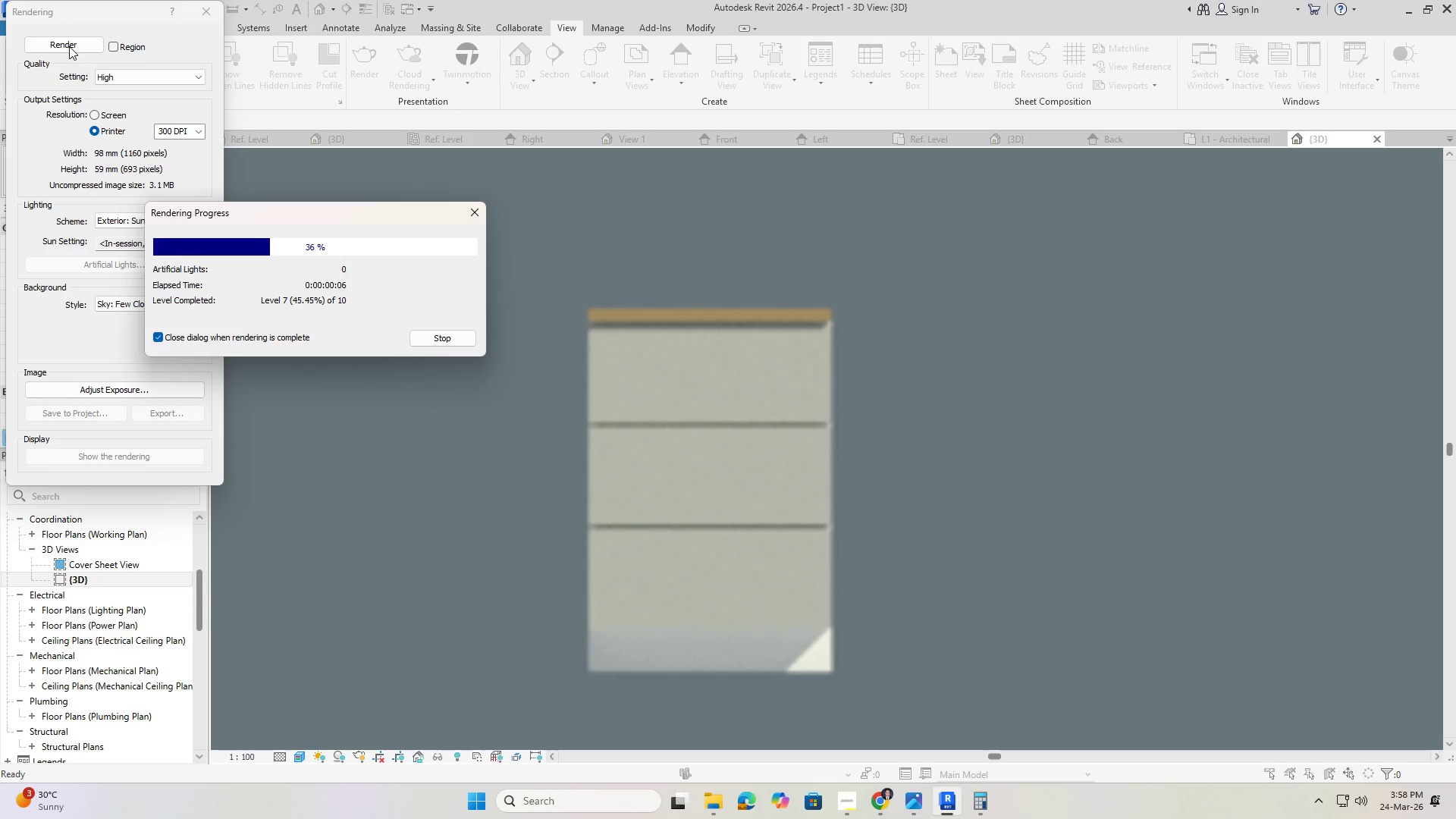 
wait(11.16)
 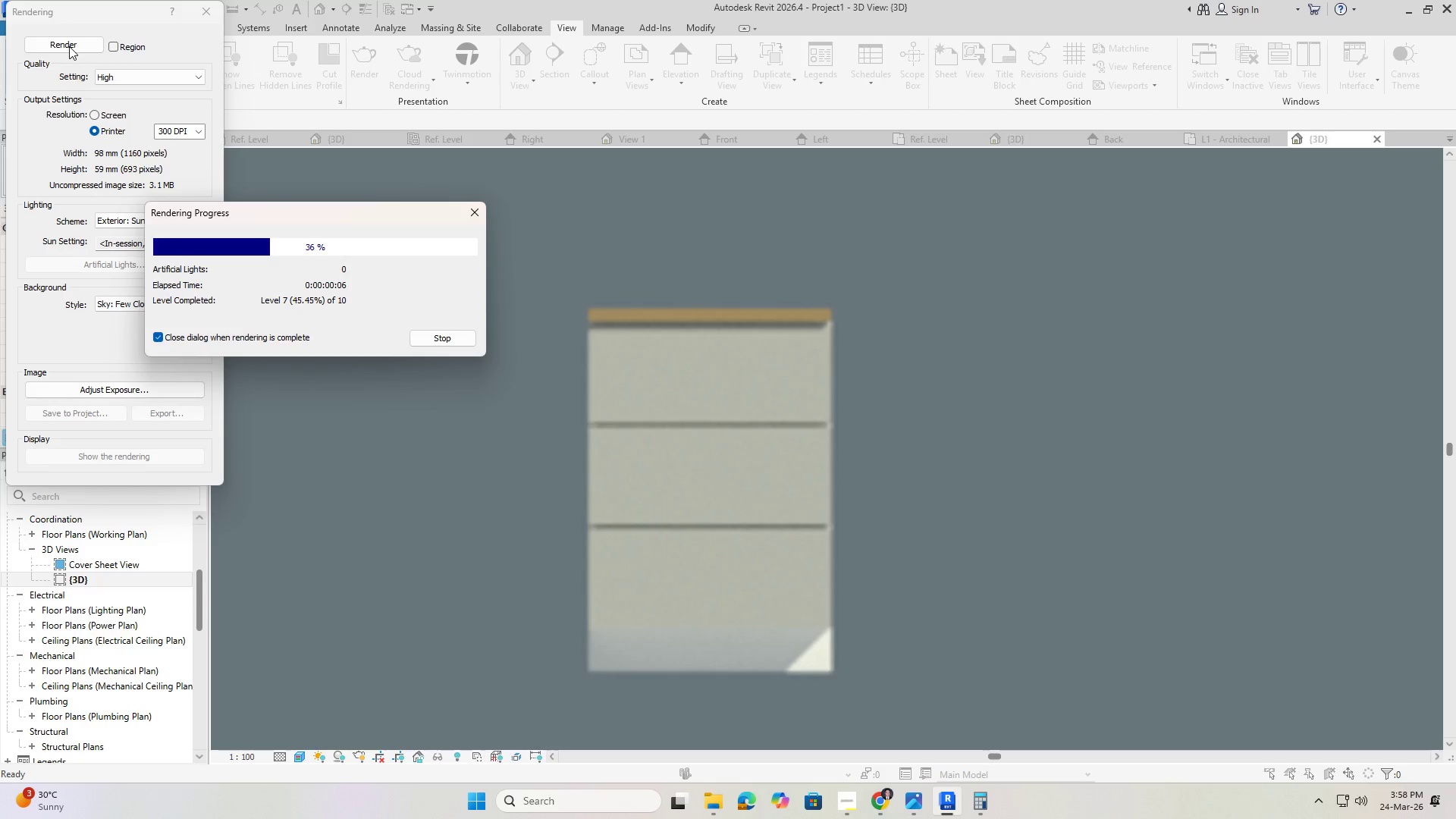 
double_click([714, 805])